 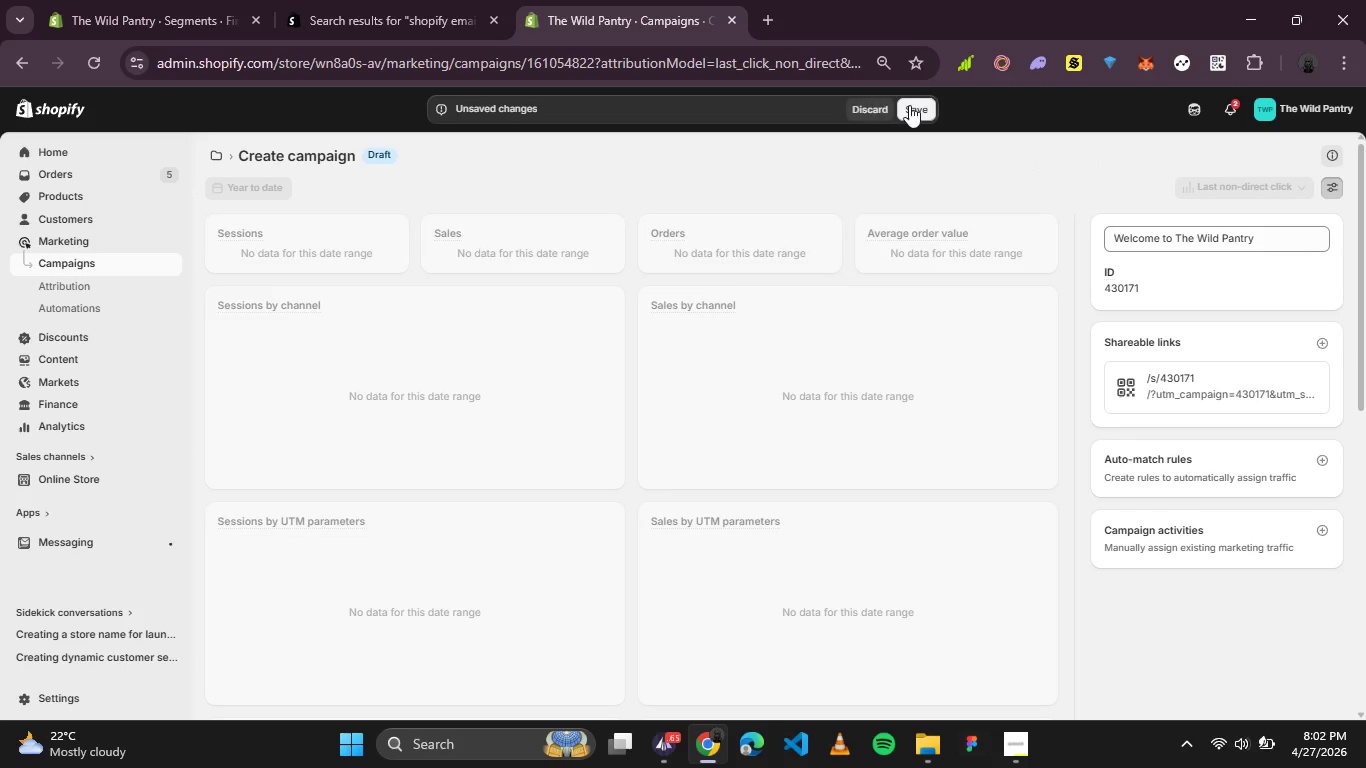 
left_click([96, 61])
 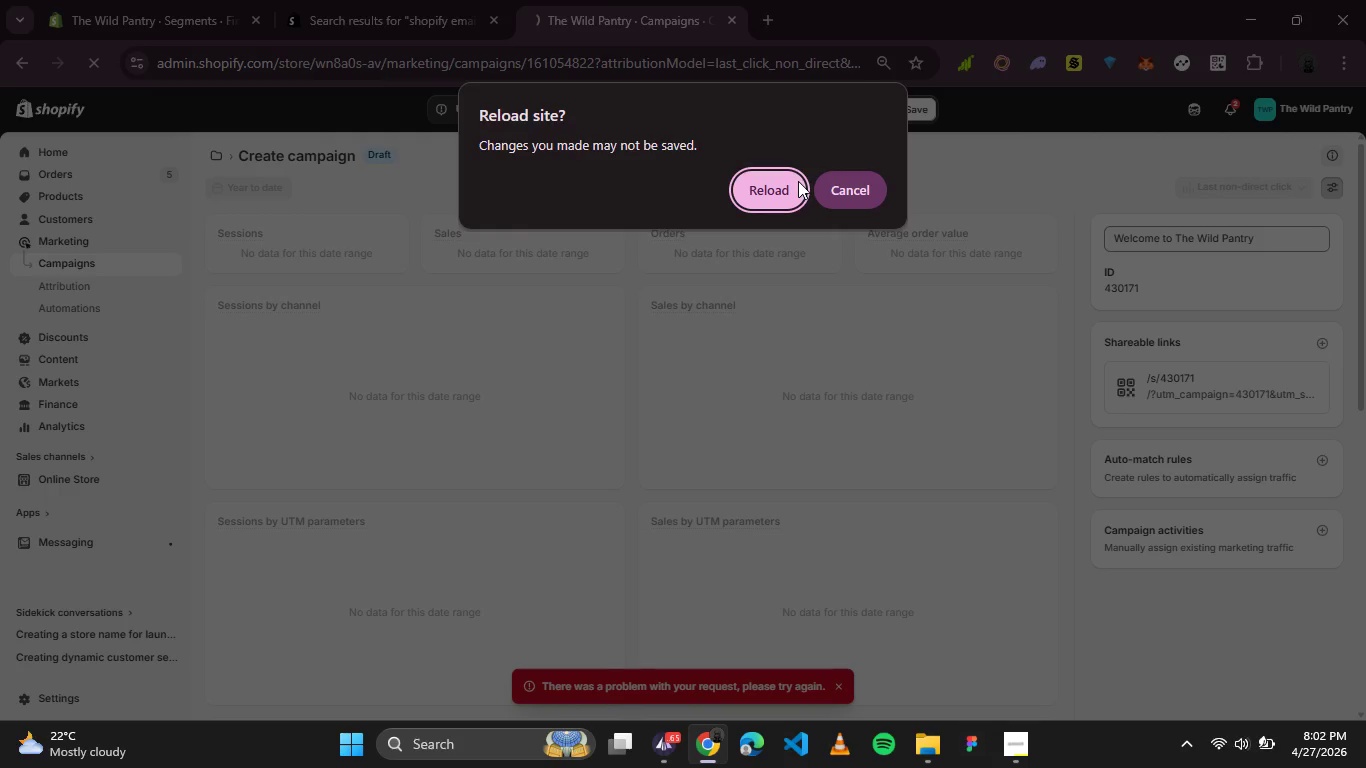 
left_click([792, 192])
 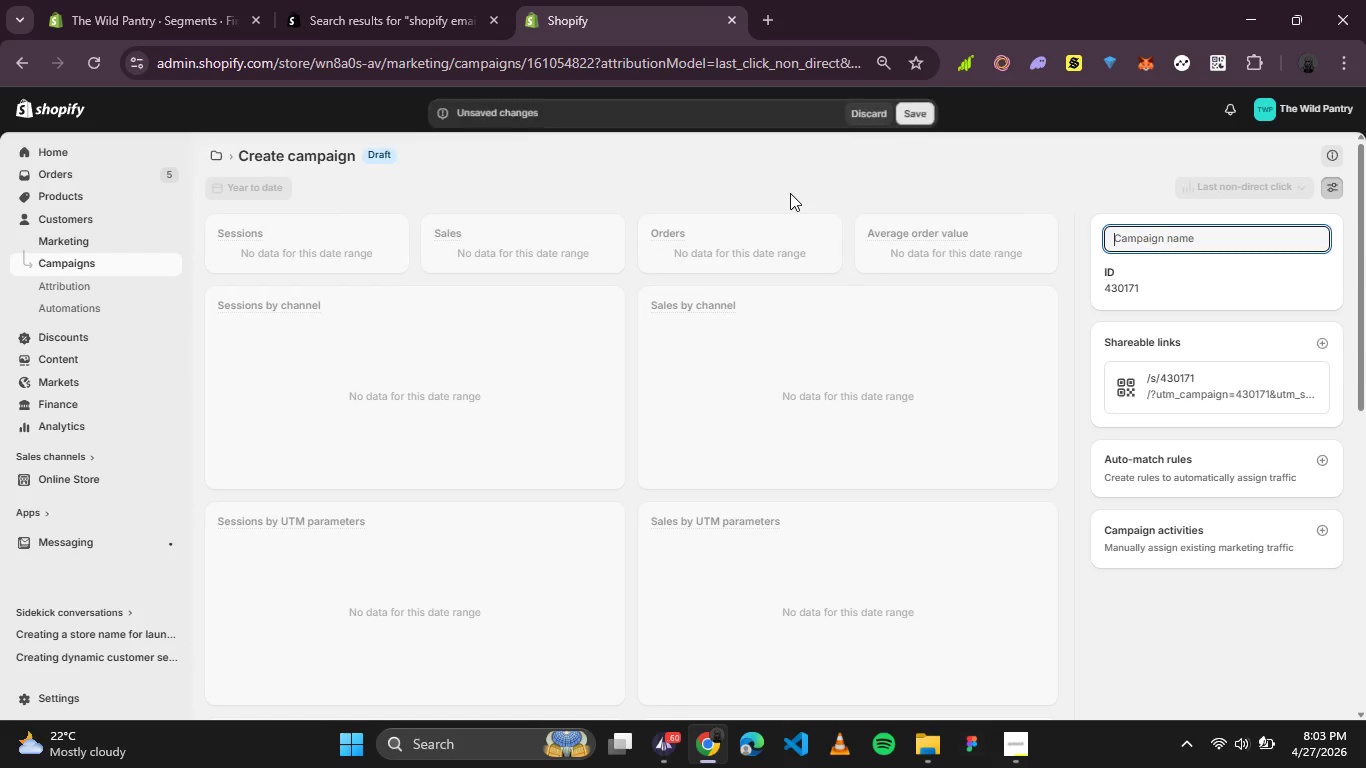 
wait(15.78)
 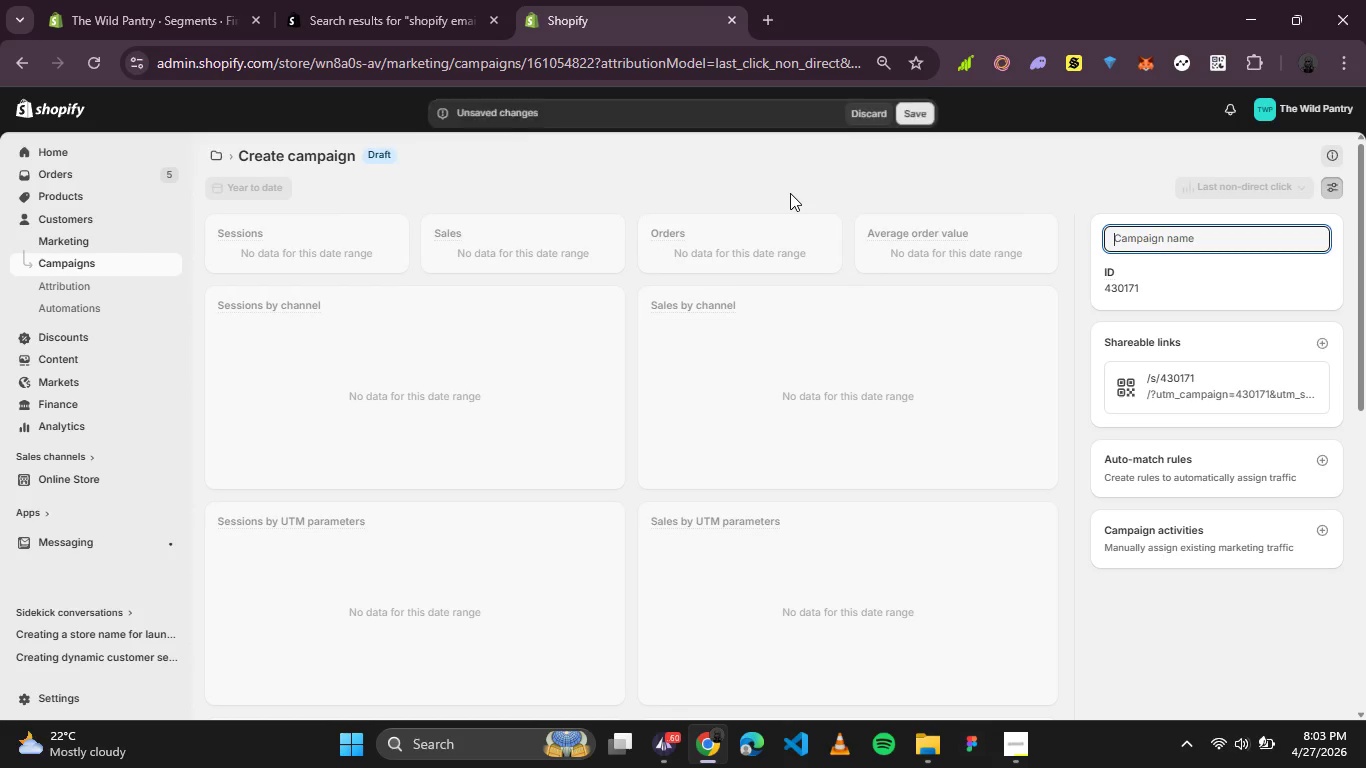 
type(Welcome to The Wild Pn)
key(Backspace)
type(am)
key(Backspace)
type(ntry)
 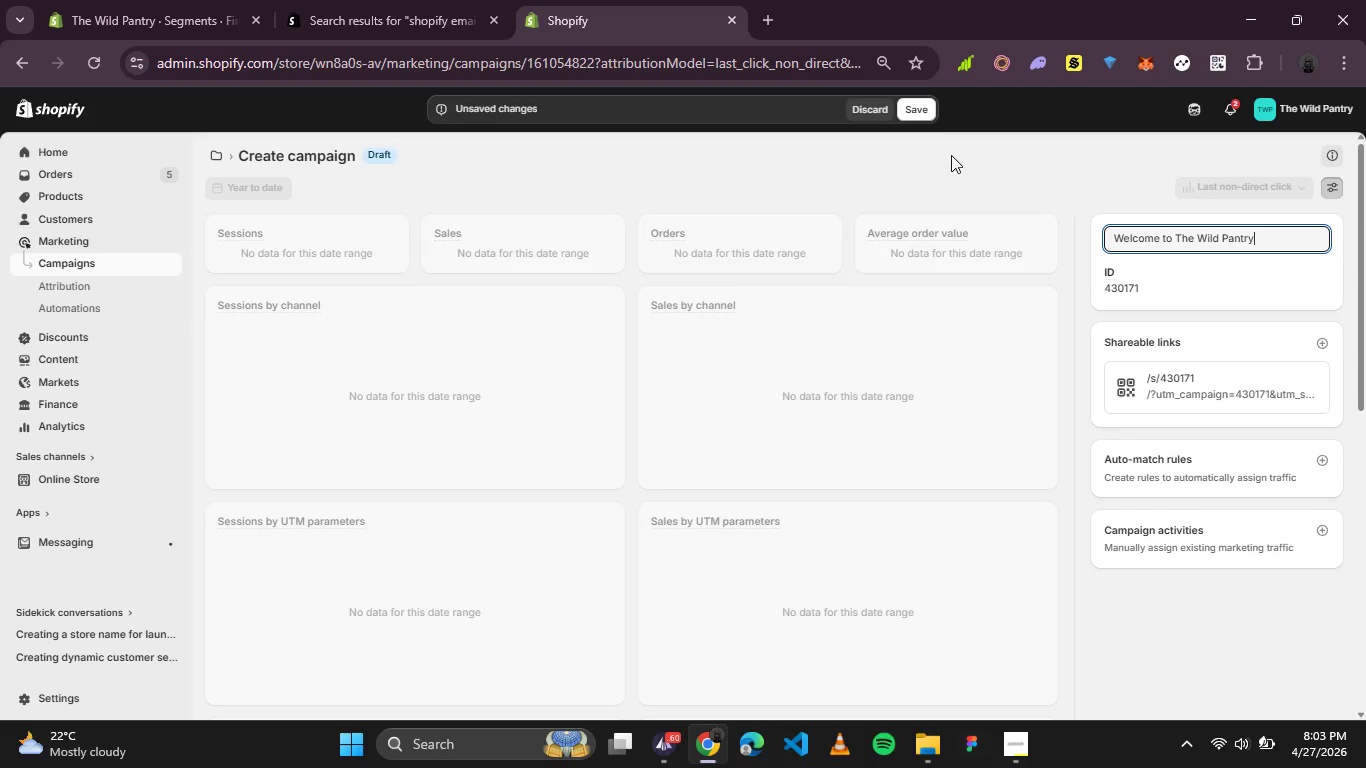 
left_click([915, 108])
 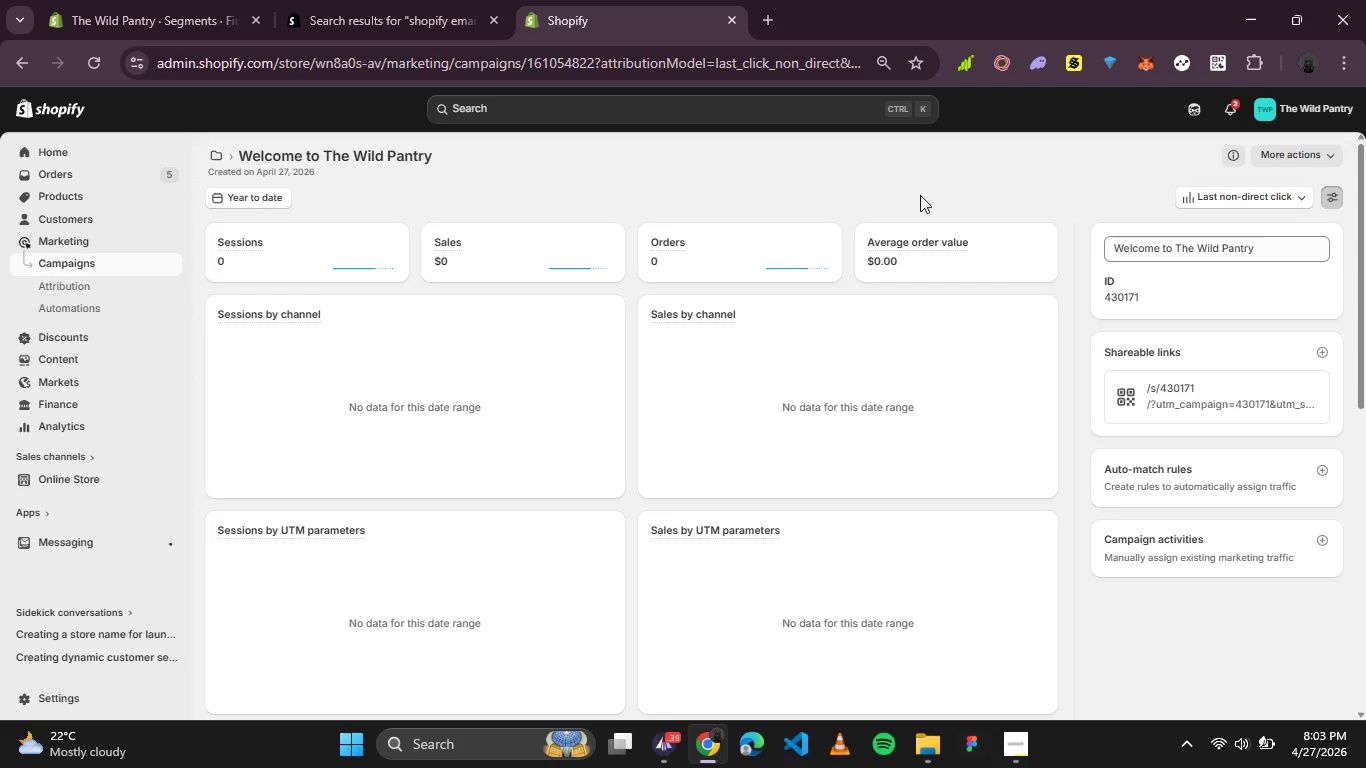 
wait(34.44)
 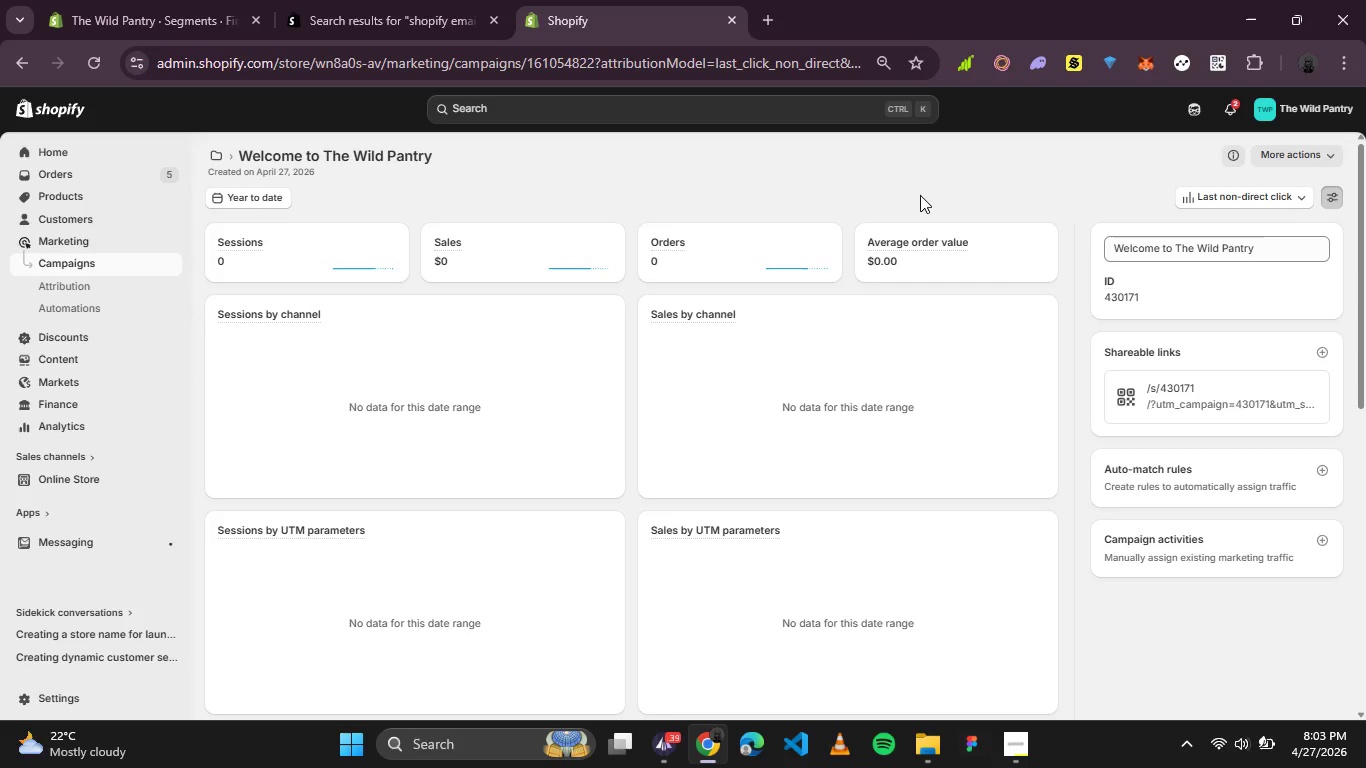 
scroll: coordinate [920, 195], scroll_direction: up, amount: 1.0
 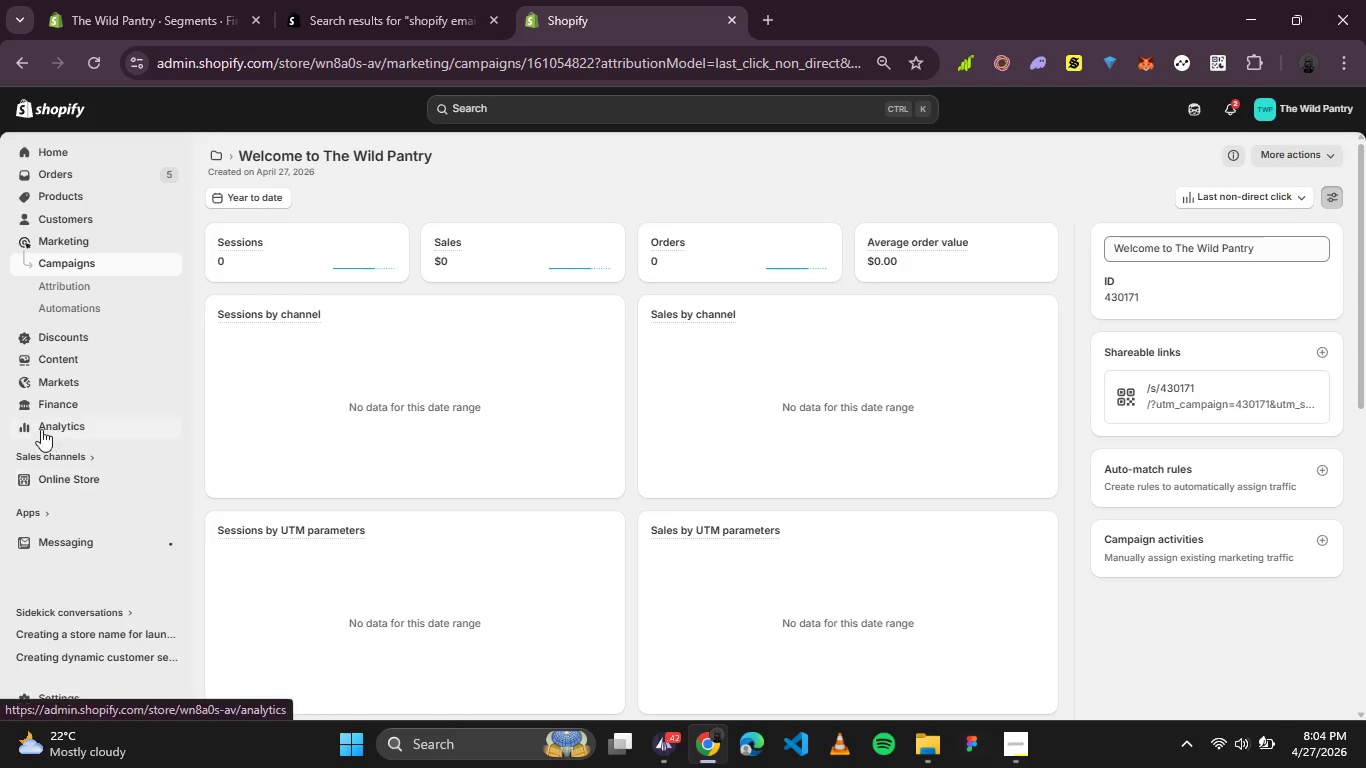 
scroll: coordinate [48, 331], scroll_direction: down, amount: 1.0
 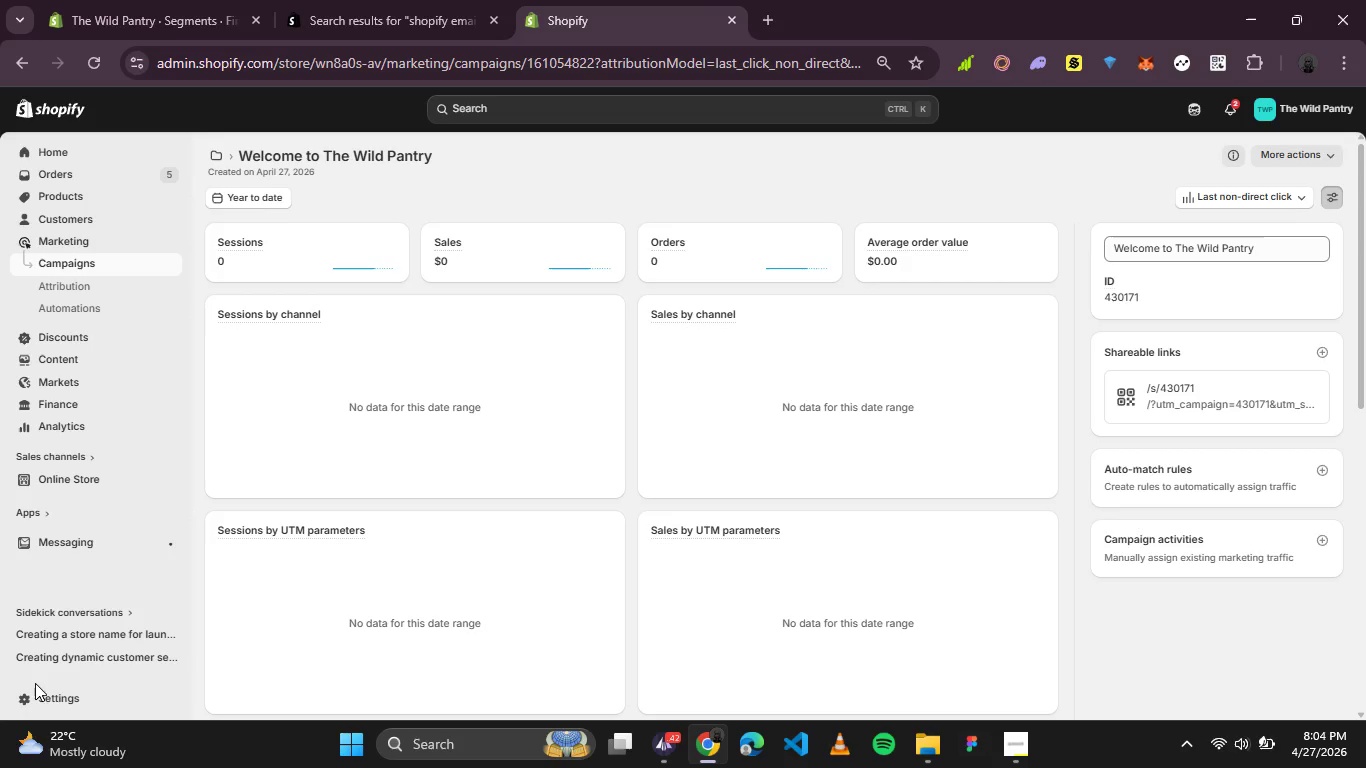 
left_click([41, 700])
 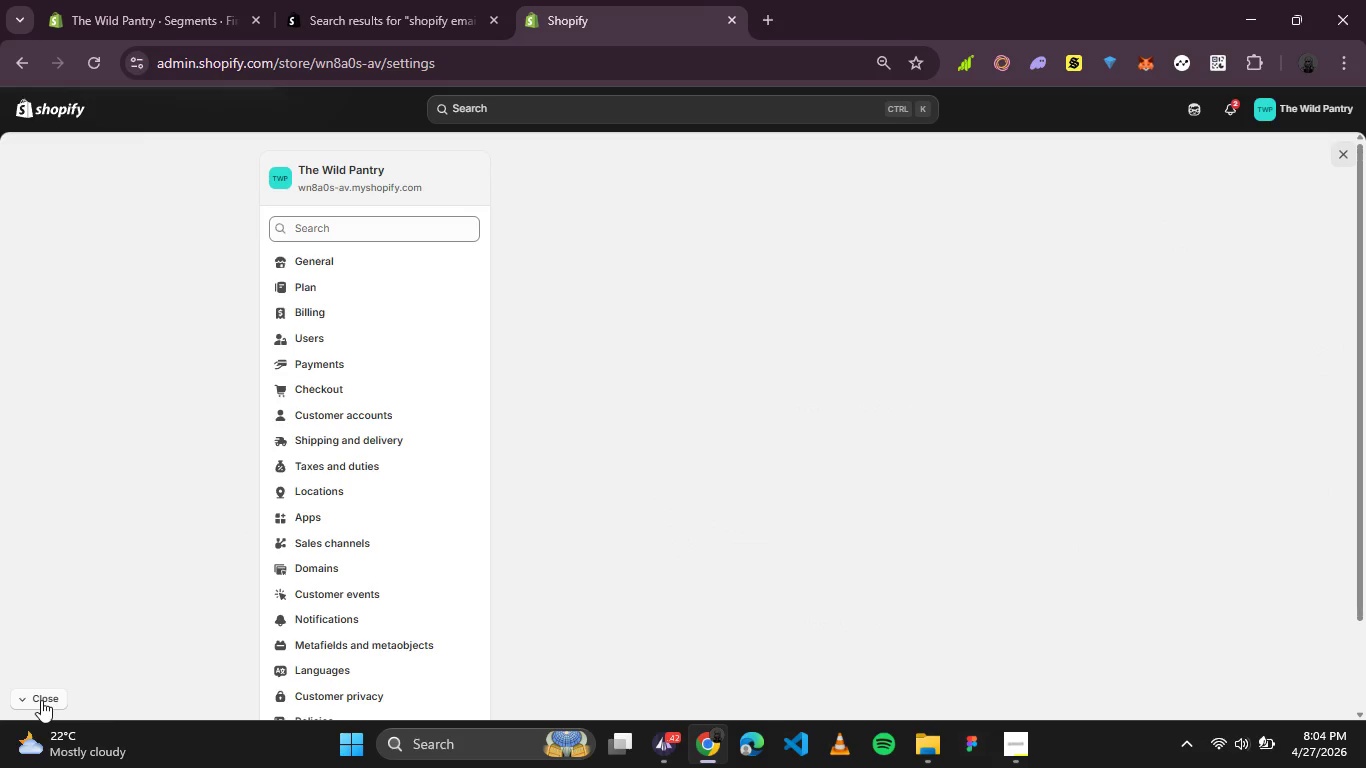 
scroll: coordinate [321, 545], scroll_direction: down, amount: 1.0
 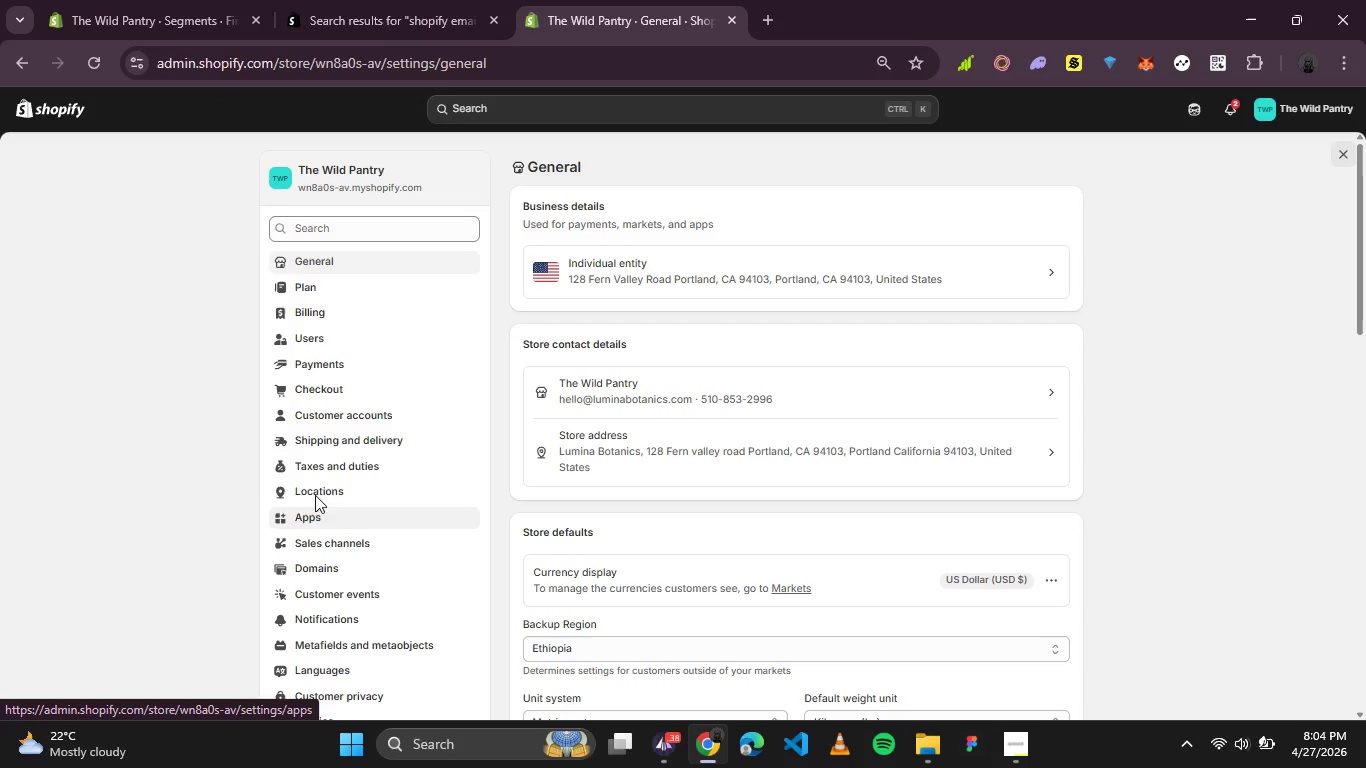 
wait(5.04)
 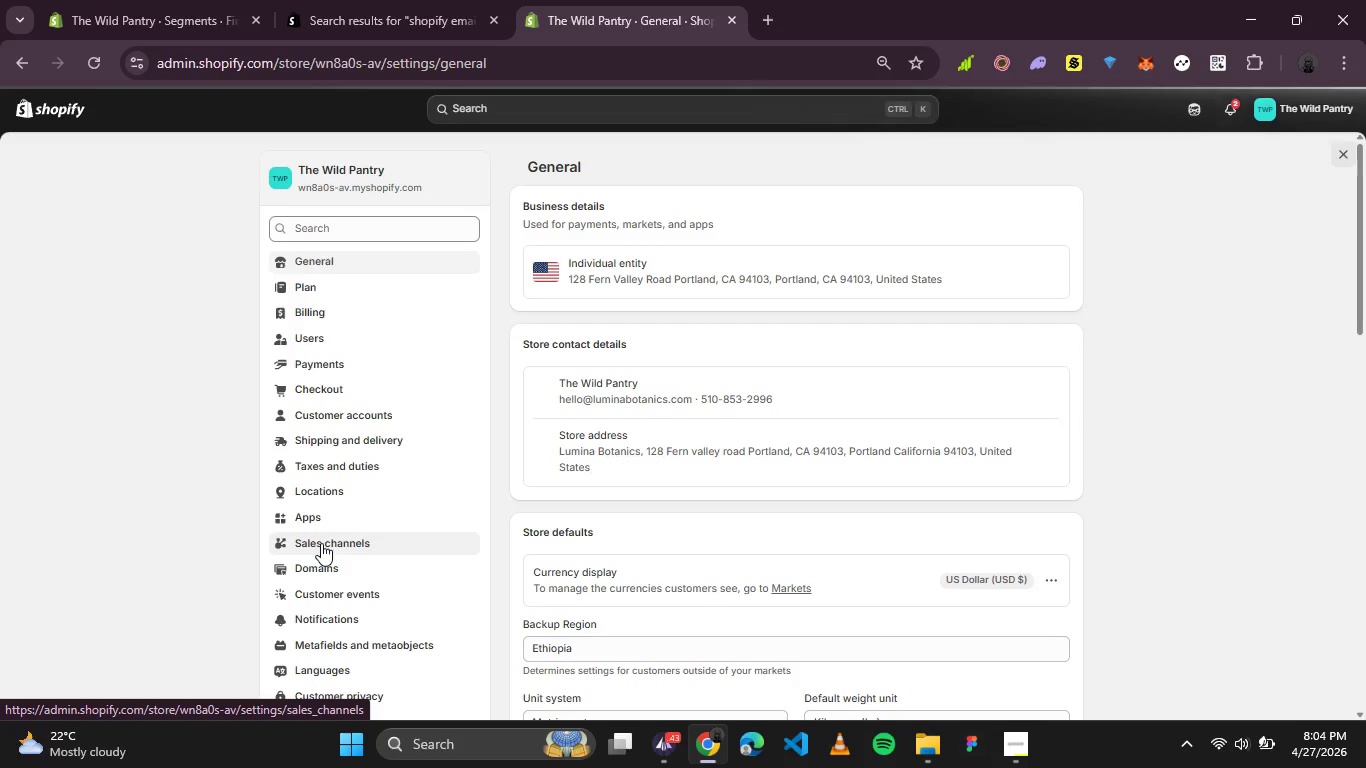 
left_click([328, 612])
 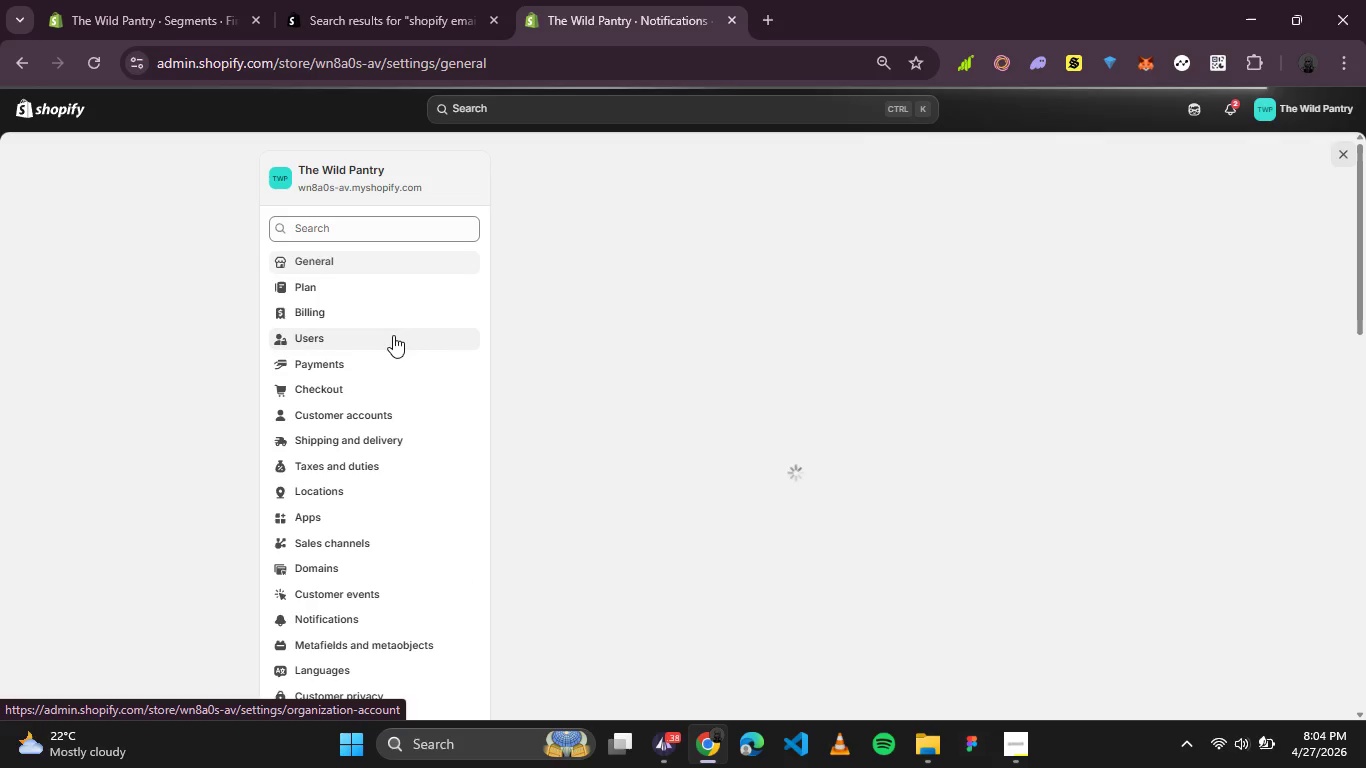 
wait(6.7)
 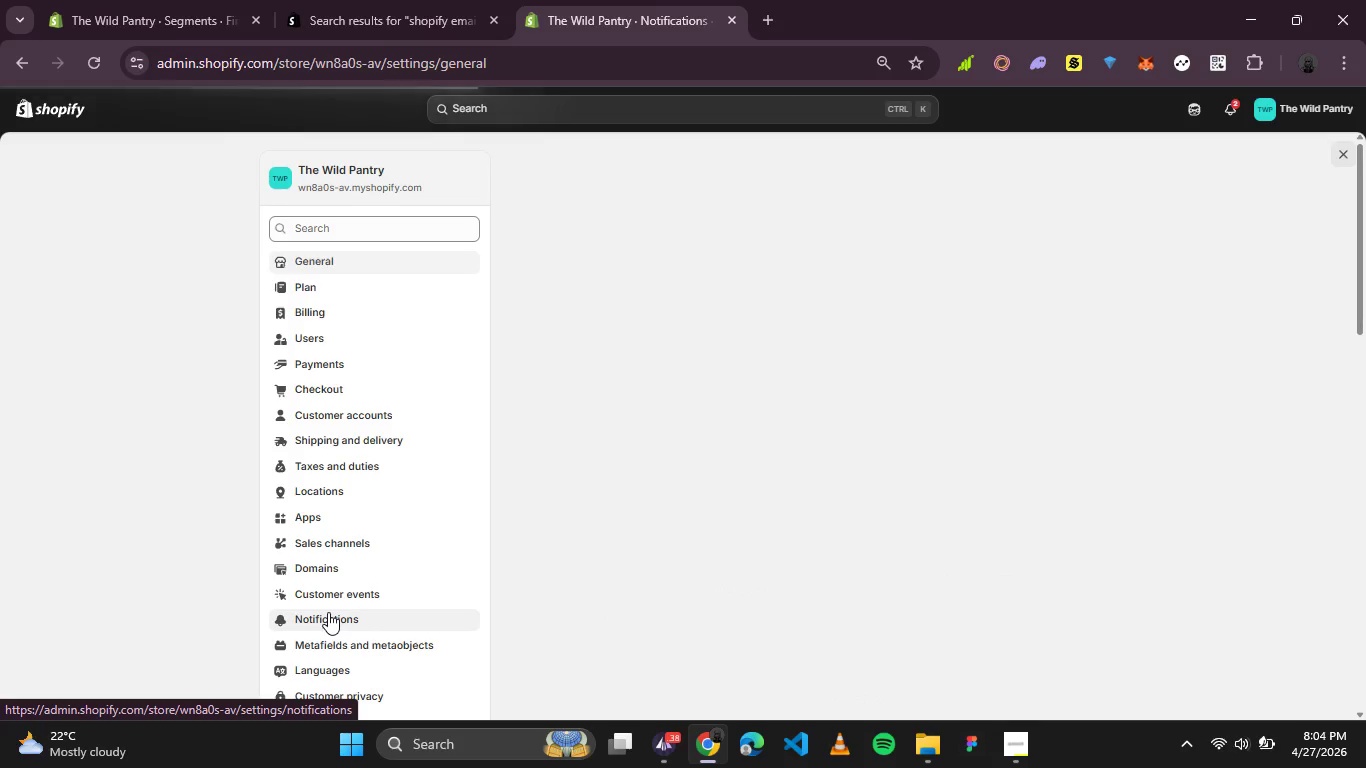 
scroll: coordinate [616, 332], scroll_direction: down, amount: 1.0
 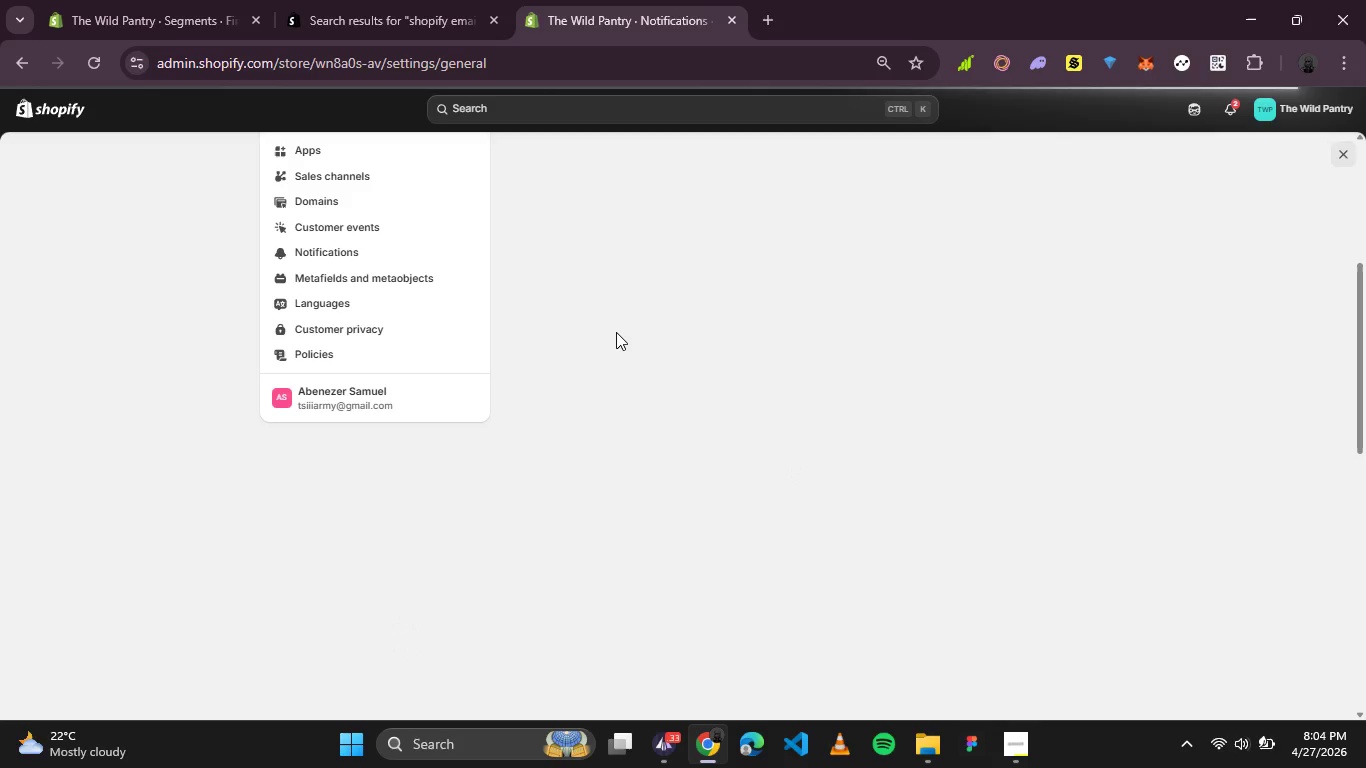 
scroll: coordinate [616, 332], scroll_direction: up, amount: 2.0
 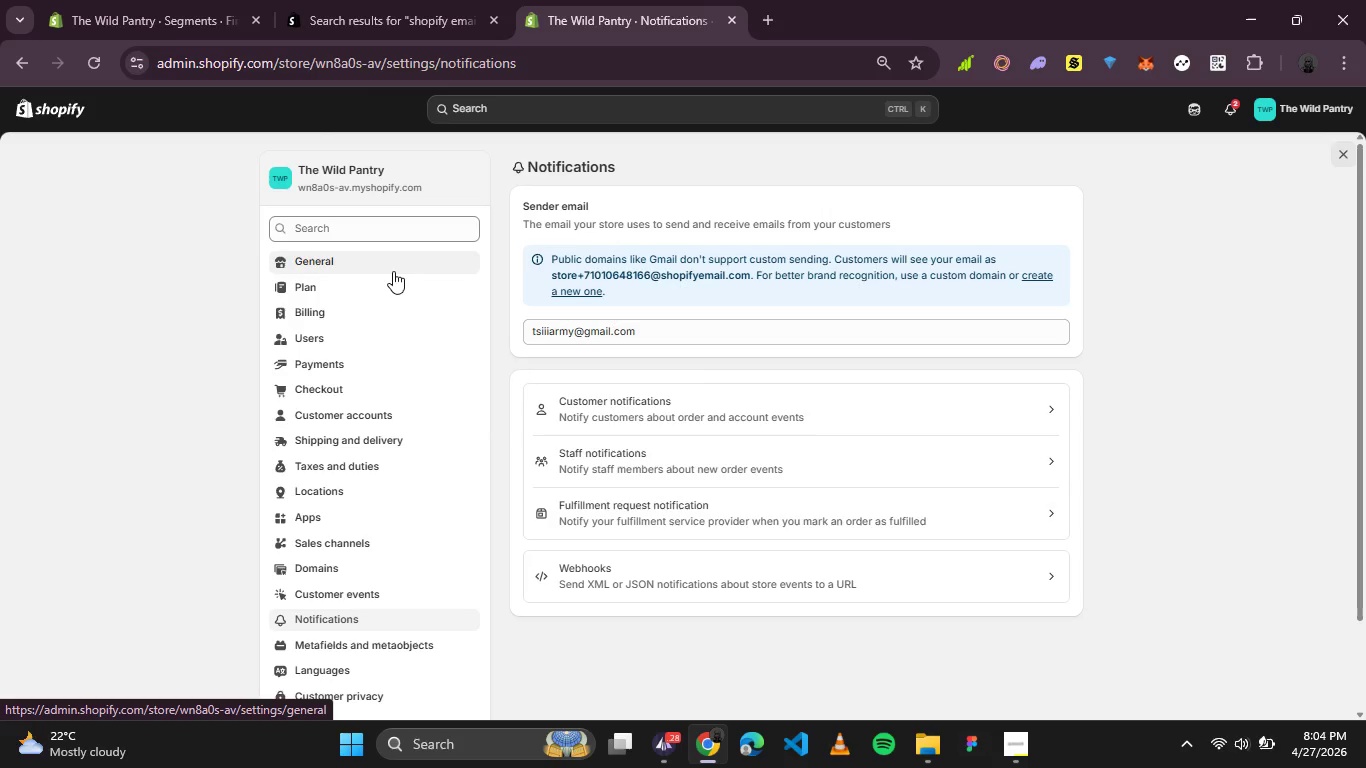 
wait(6.58)
 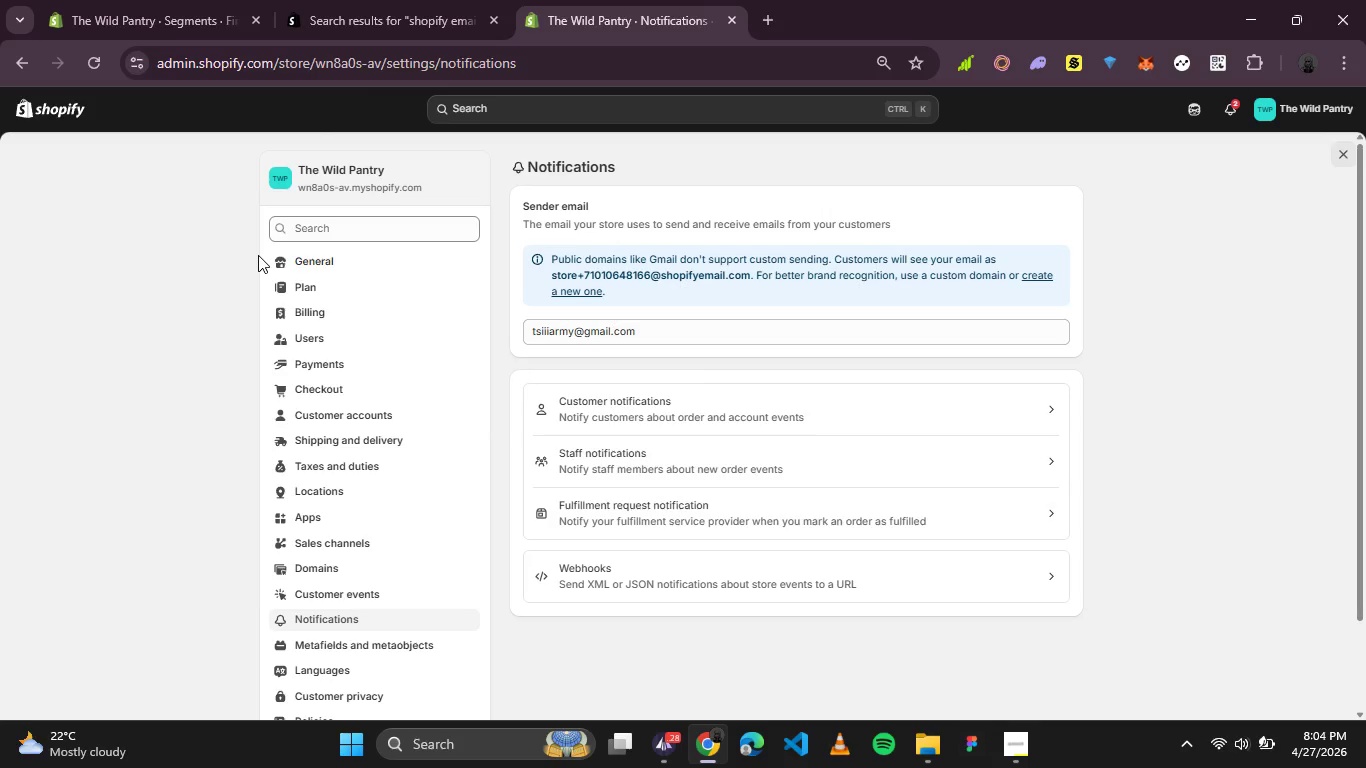 
left_click([656, 335])
 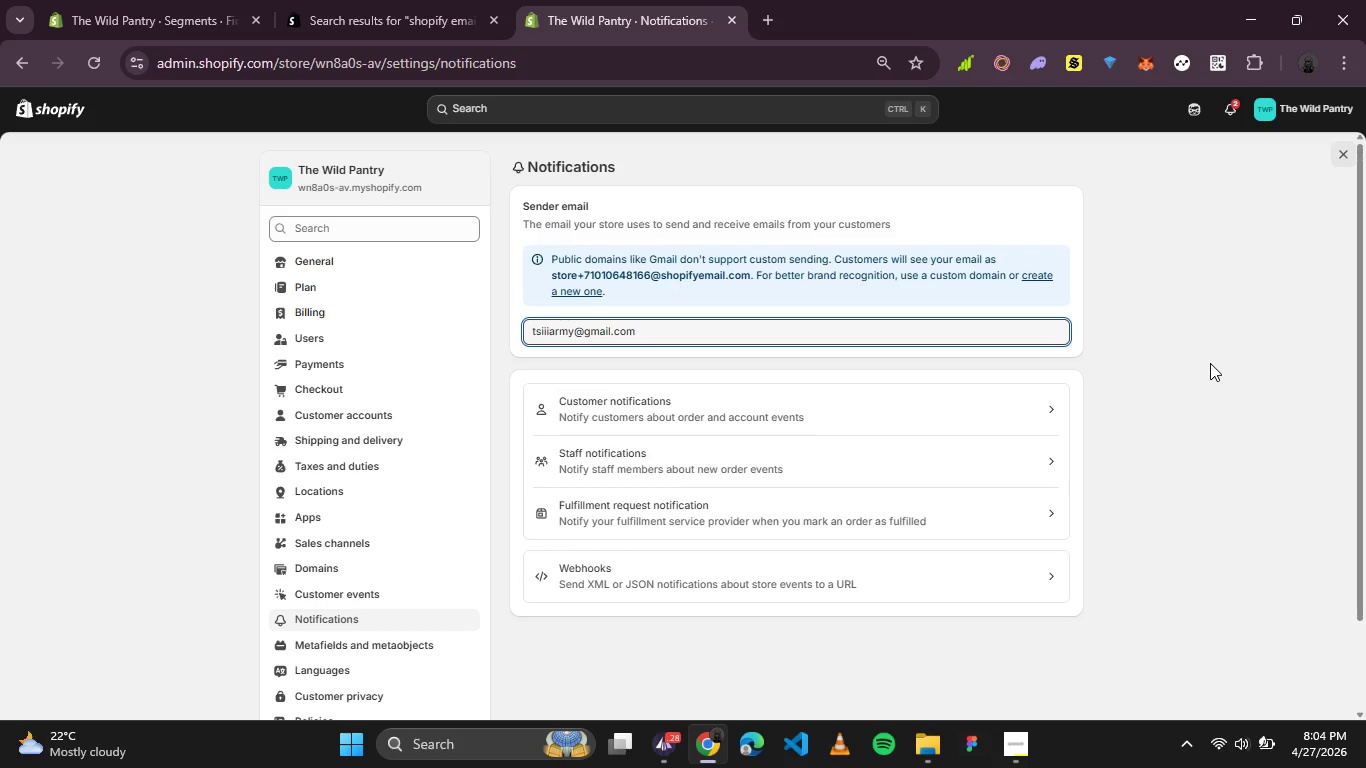 
wait(18.55)
 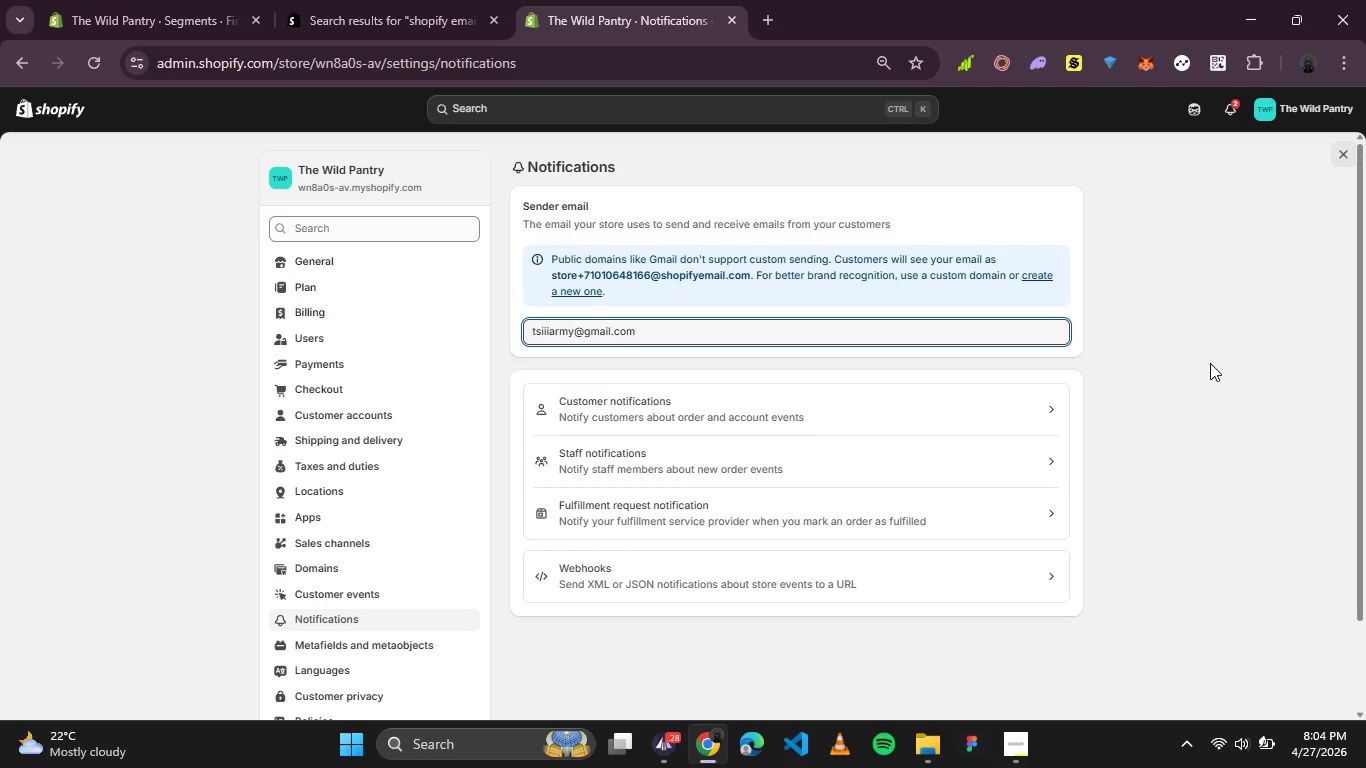 
scroll: coordinate [727, 239], scroll_direction: down, amount: 2.0
 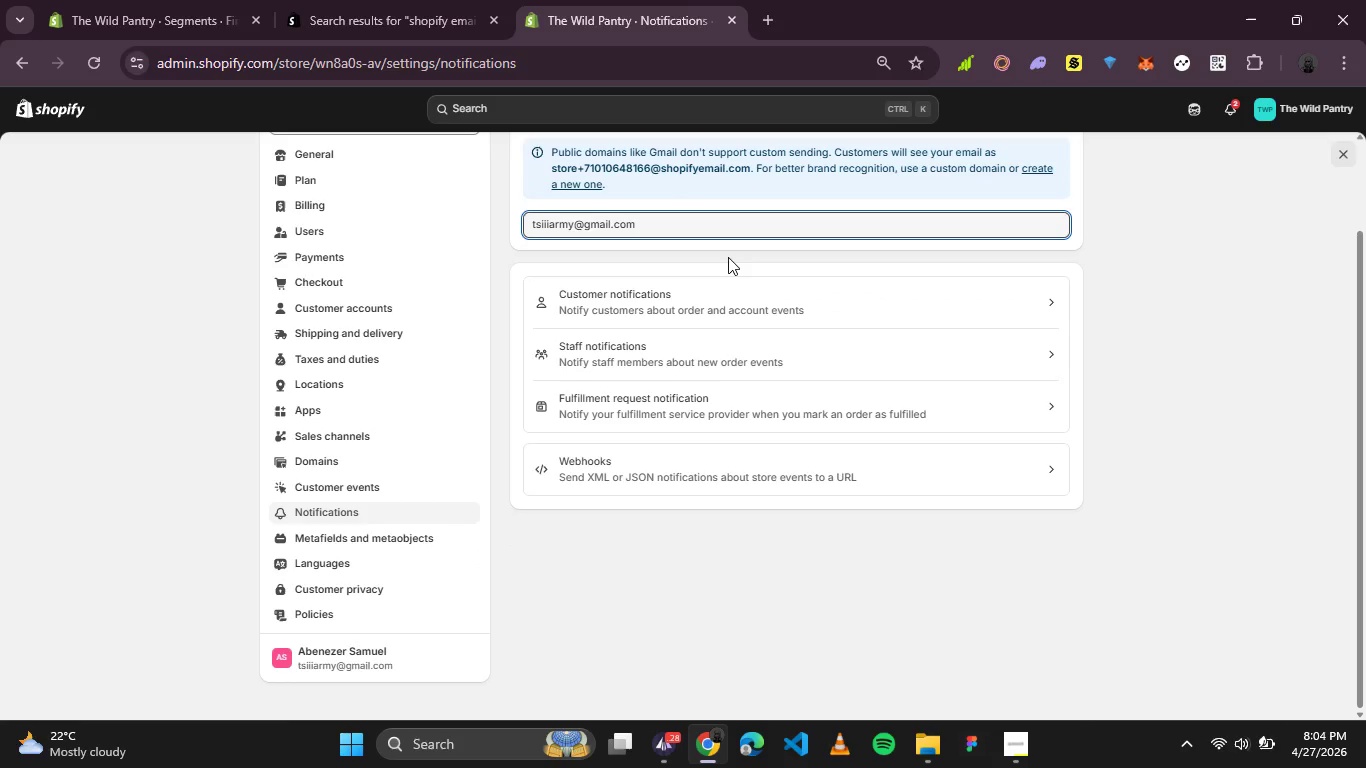 
scroll: coordinate [631, 360], scroll_direction: up, amount: 3.0
 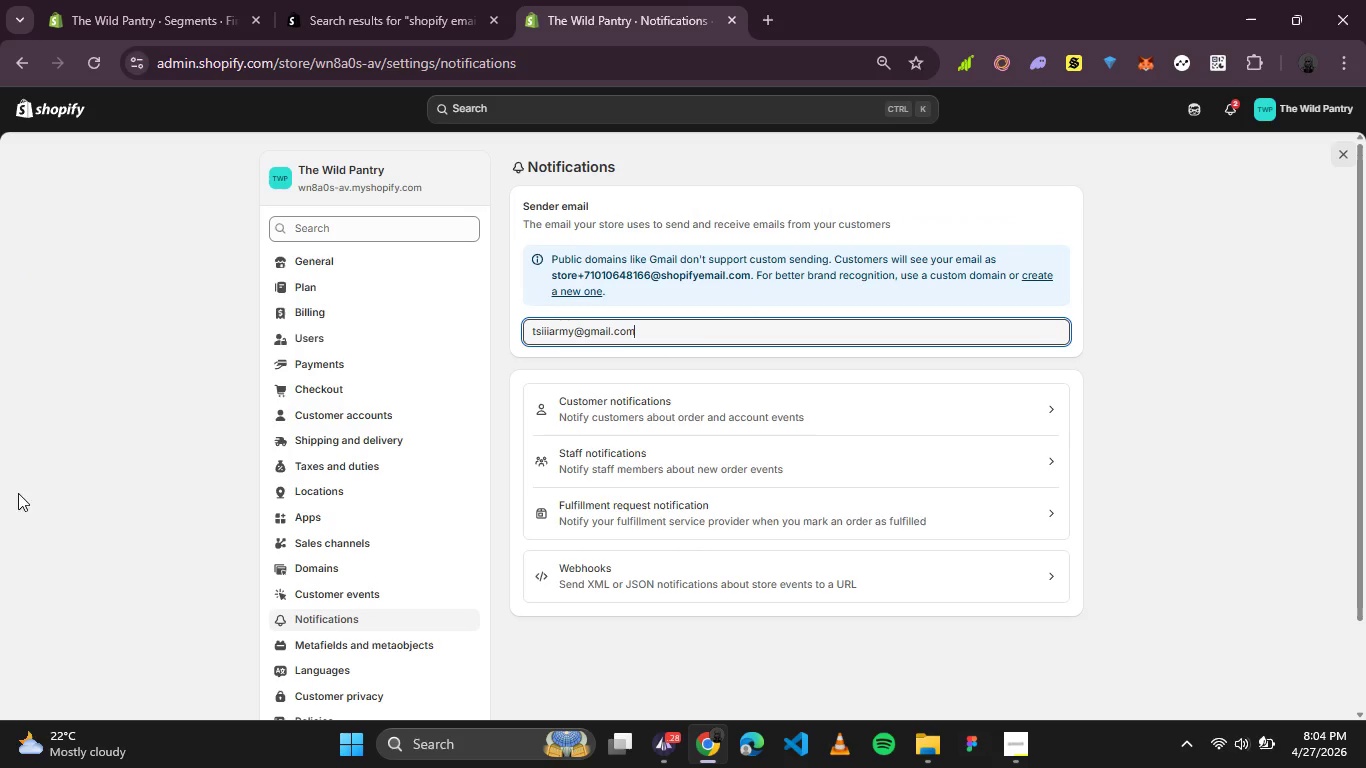 
scroll: coordinate [15, 566], scroll_direction: down, amount: 2.0
 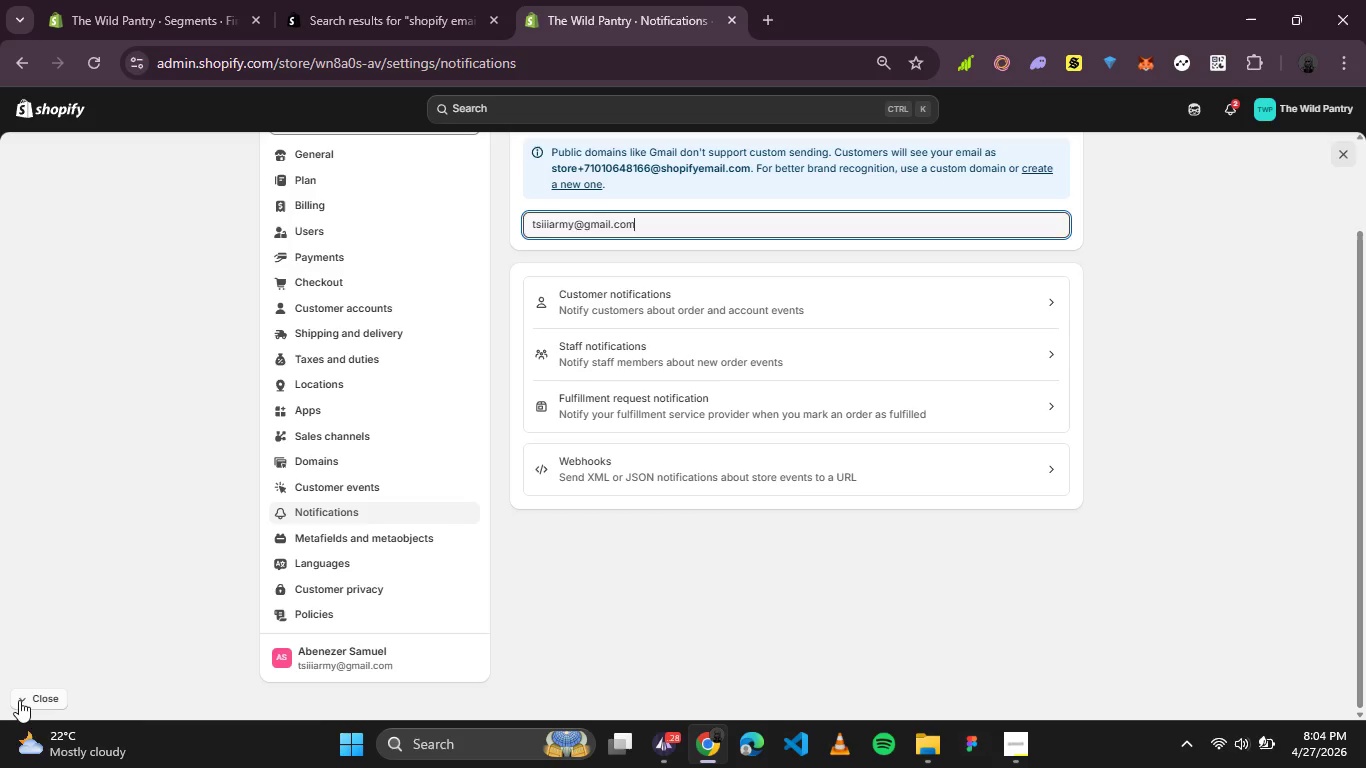 
left_click([24, 694])
 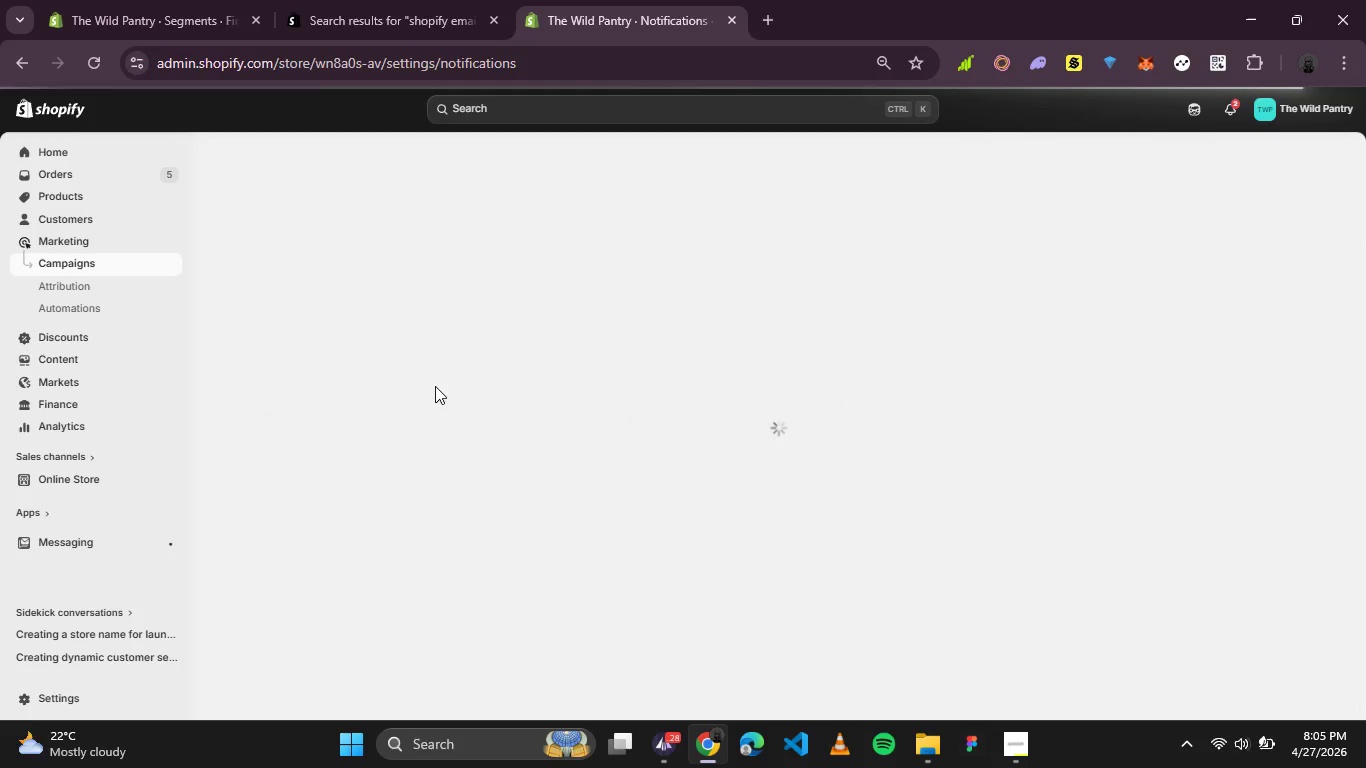 
wait(14.38)
 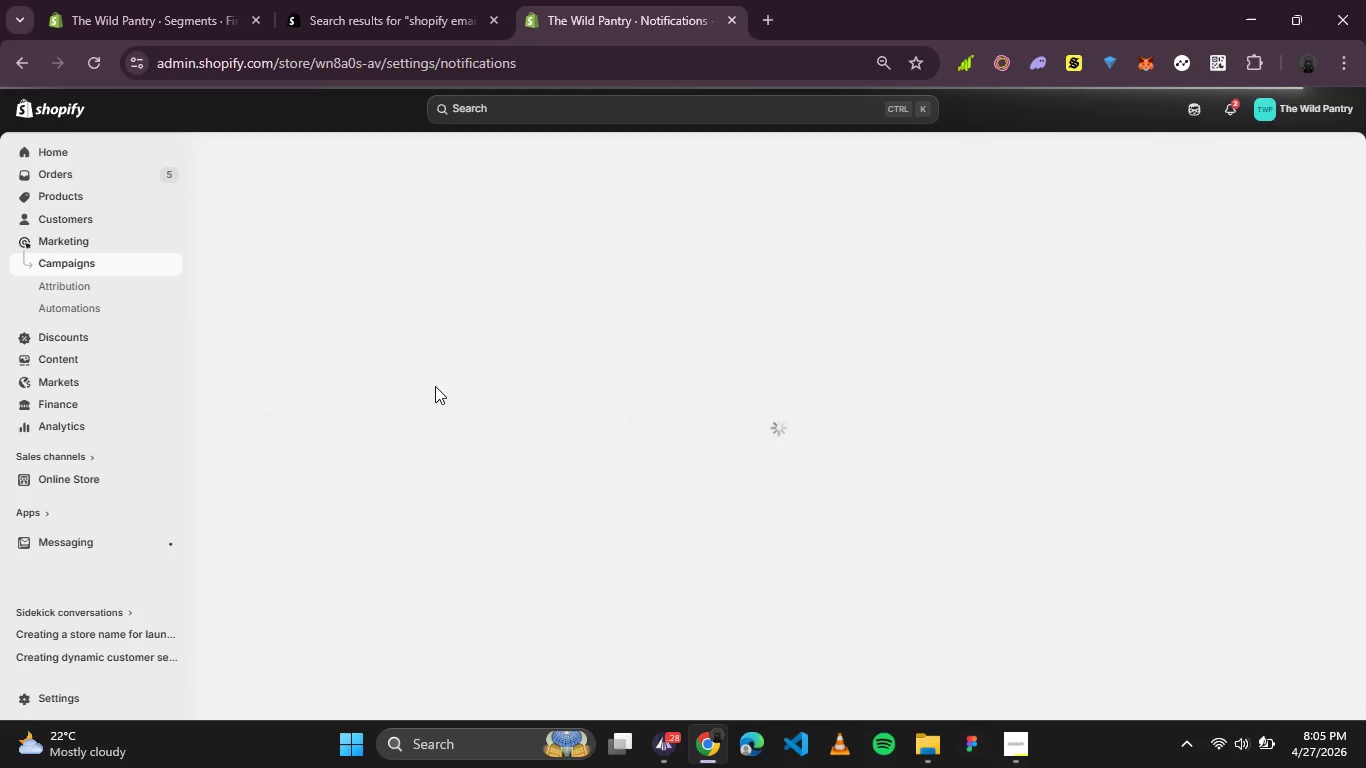 
left_click([97, 65])
 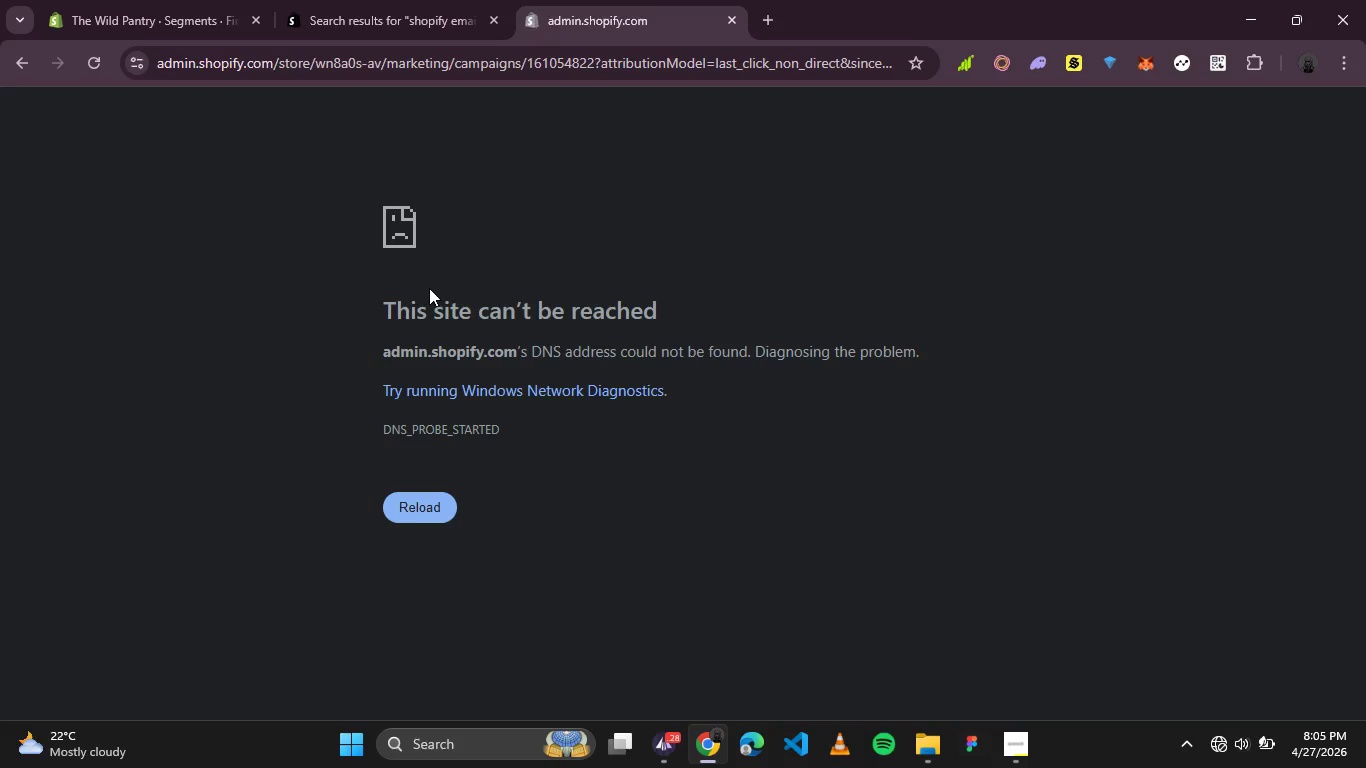 
wait(20.59)
 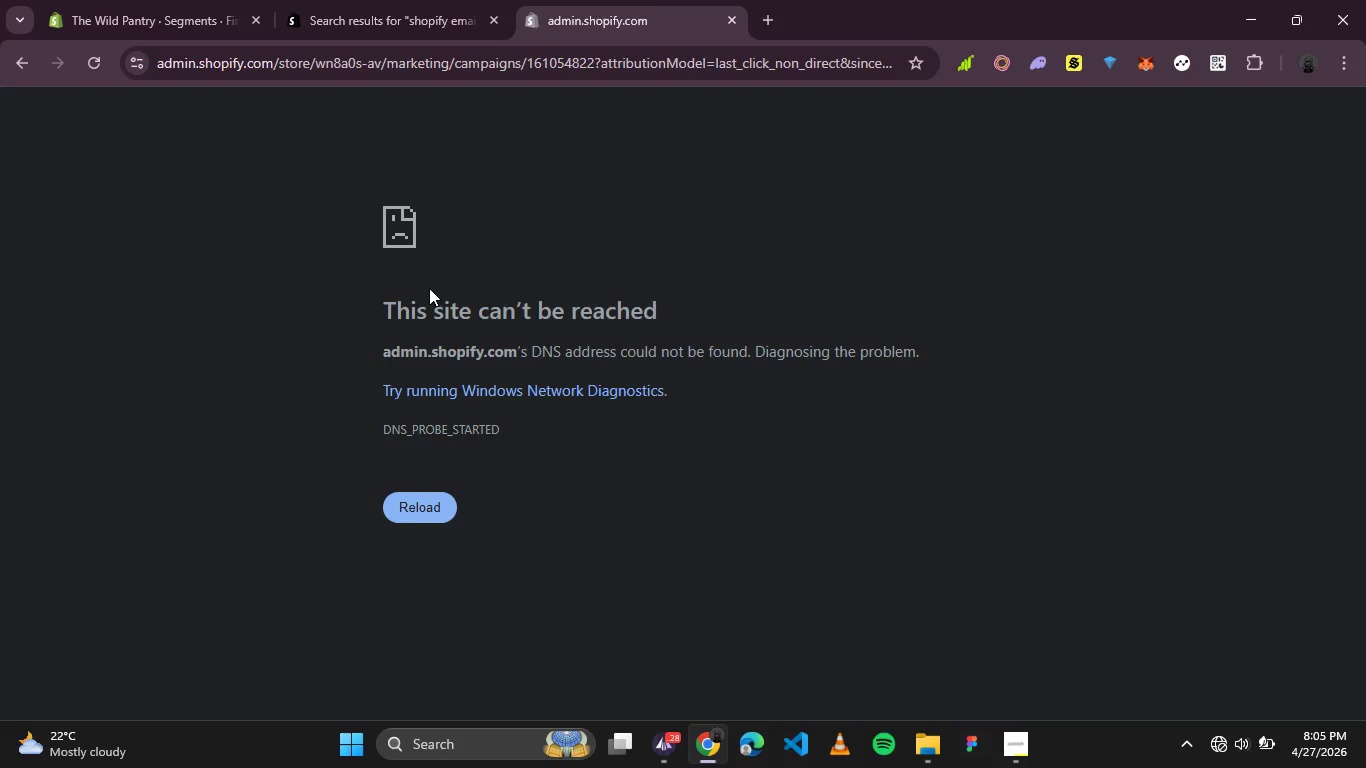 
left_click([1231, 745])
 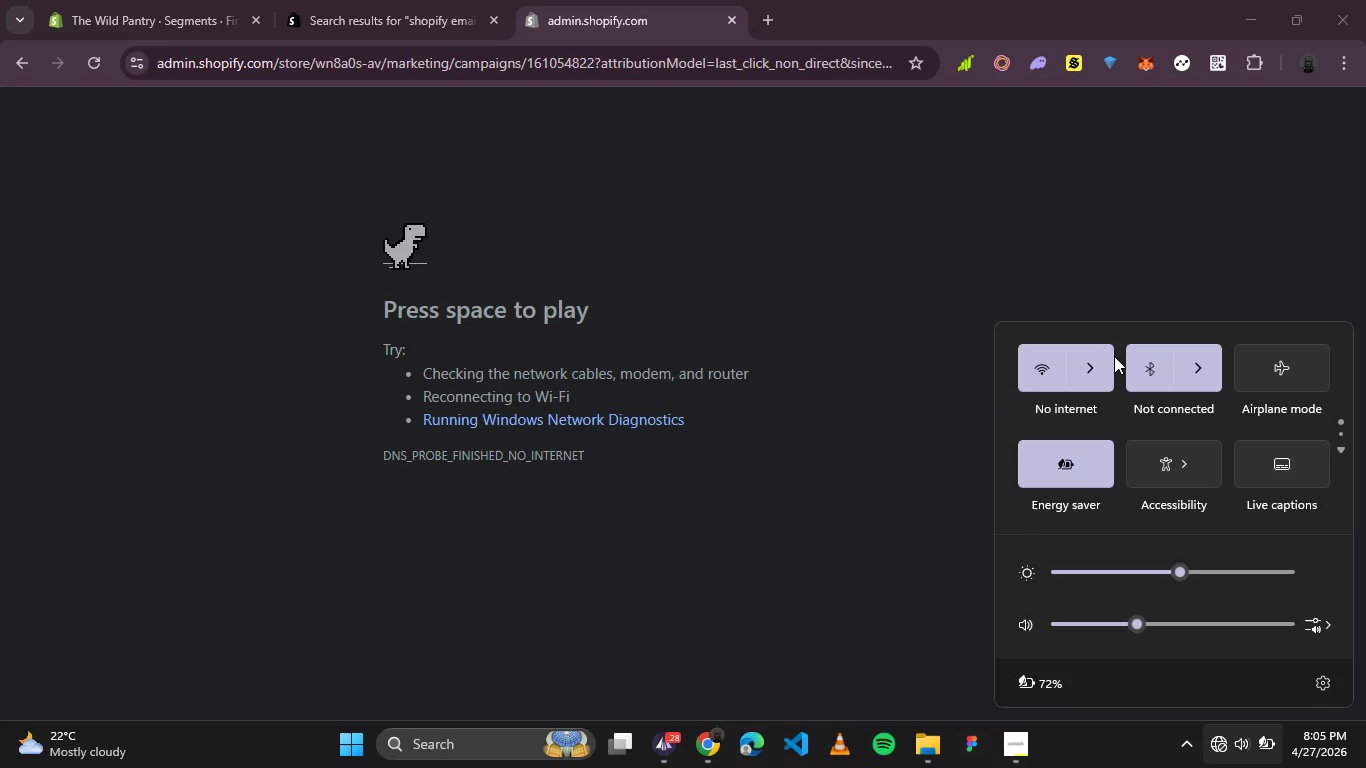 
left_click([1091, 359])
 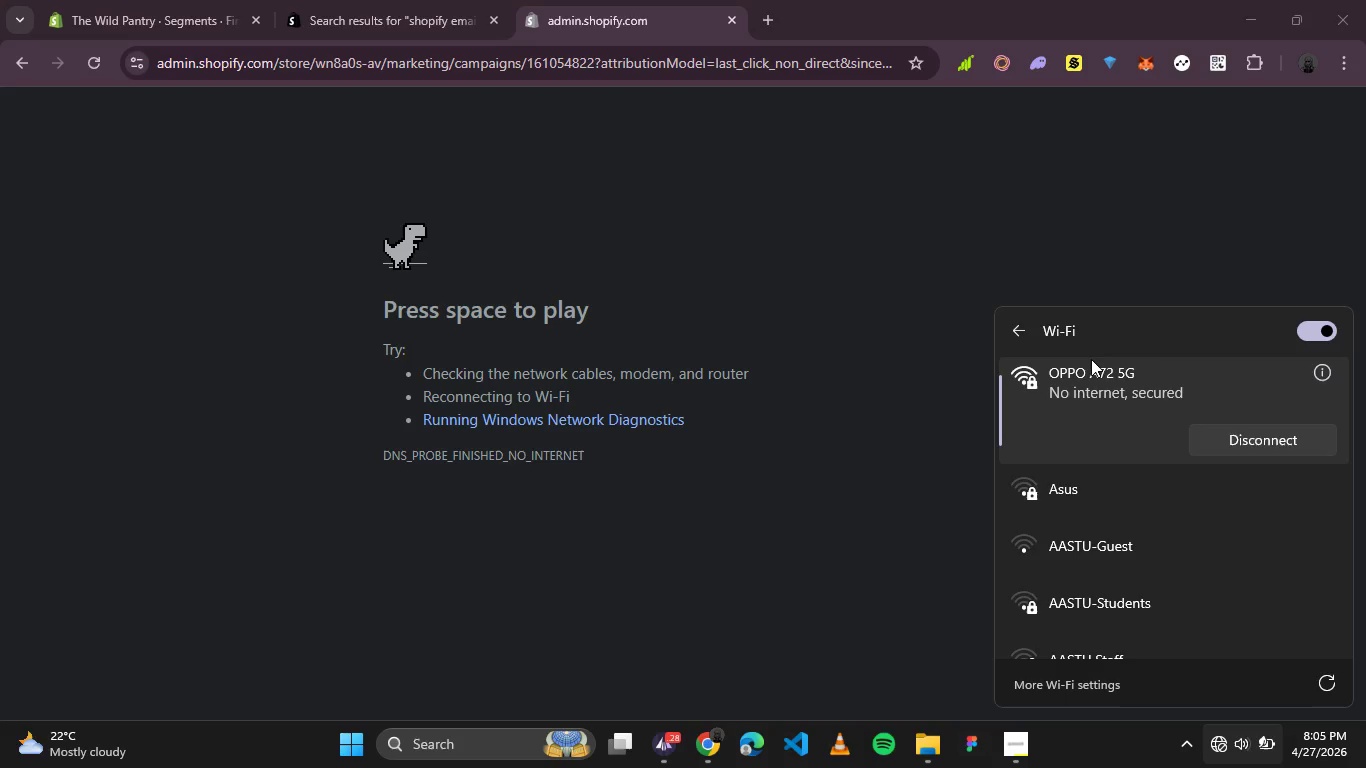 
wait(12.41)
 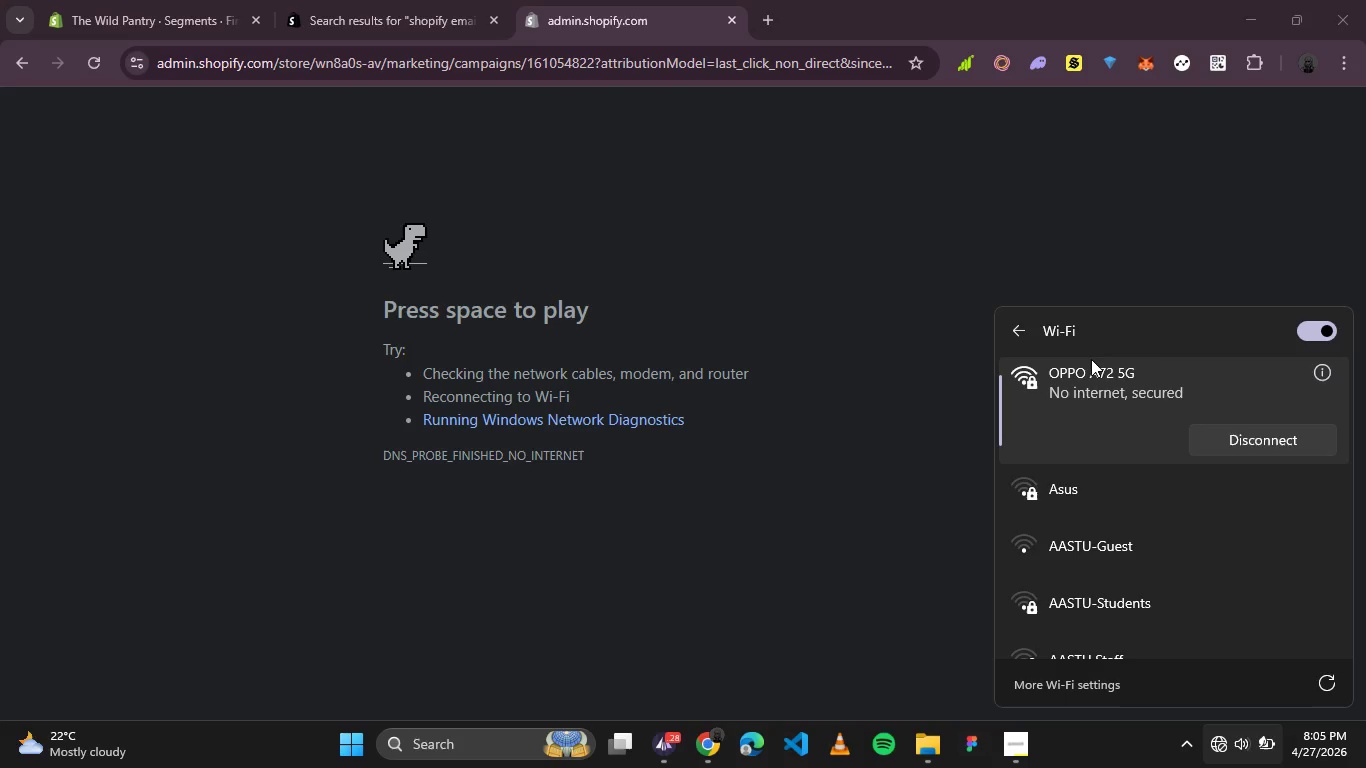 
mouse_move([1217, 472])
 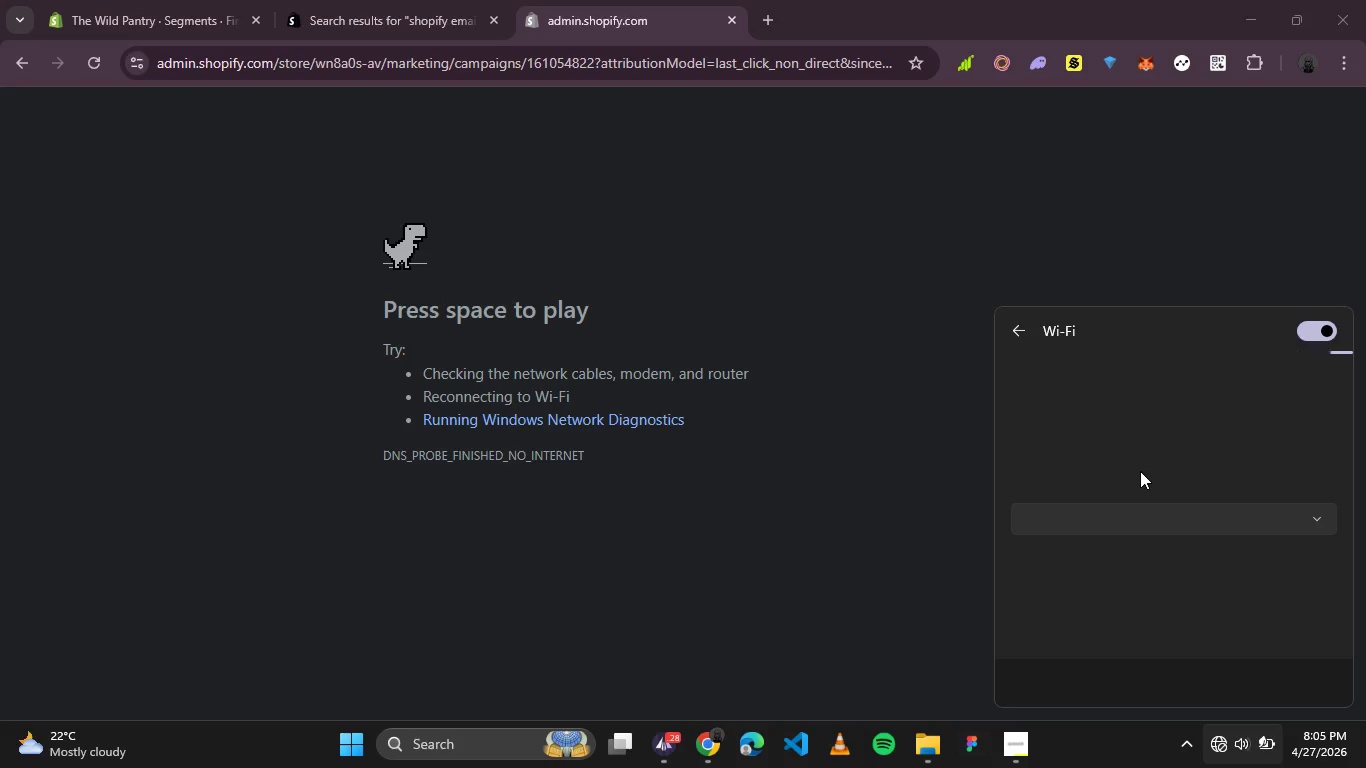 
wait(5.95)
 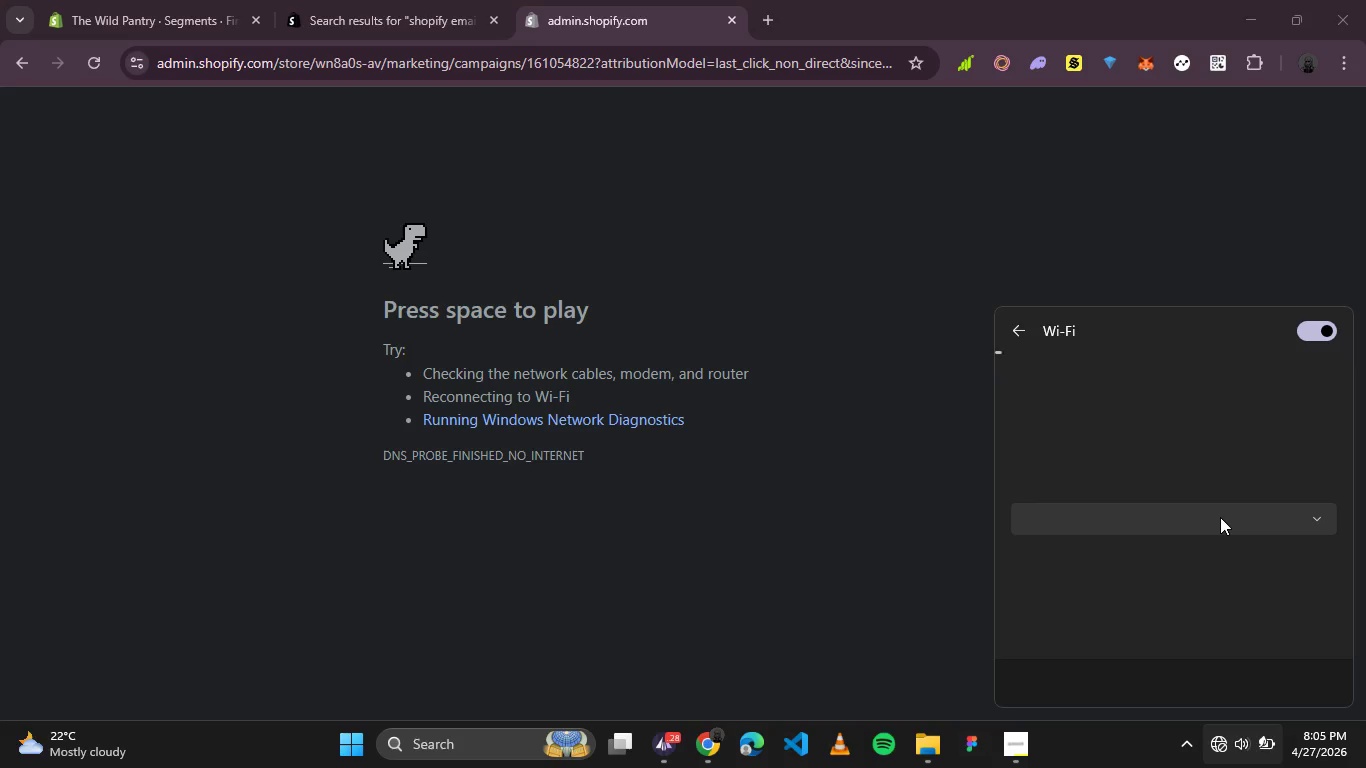 
left_click([119, 0])
 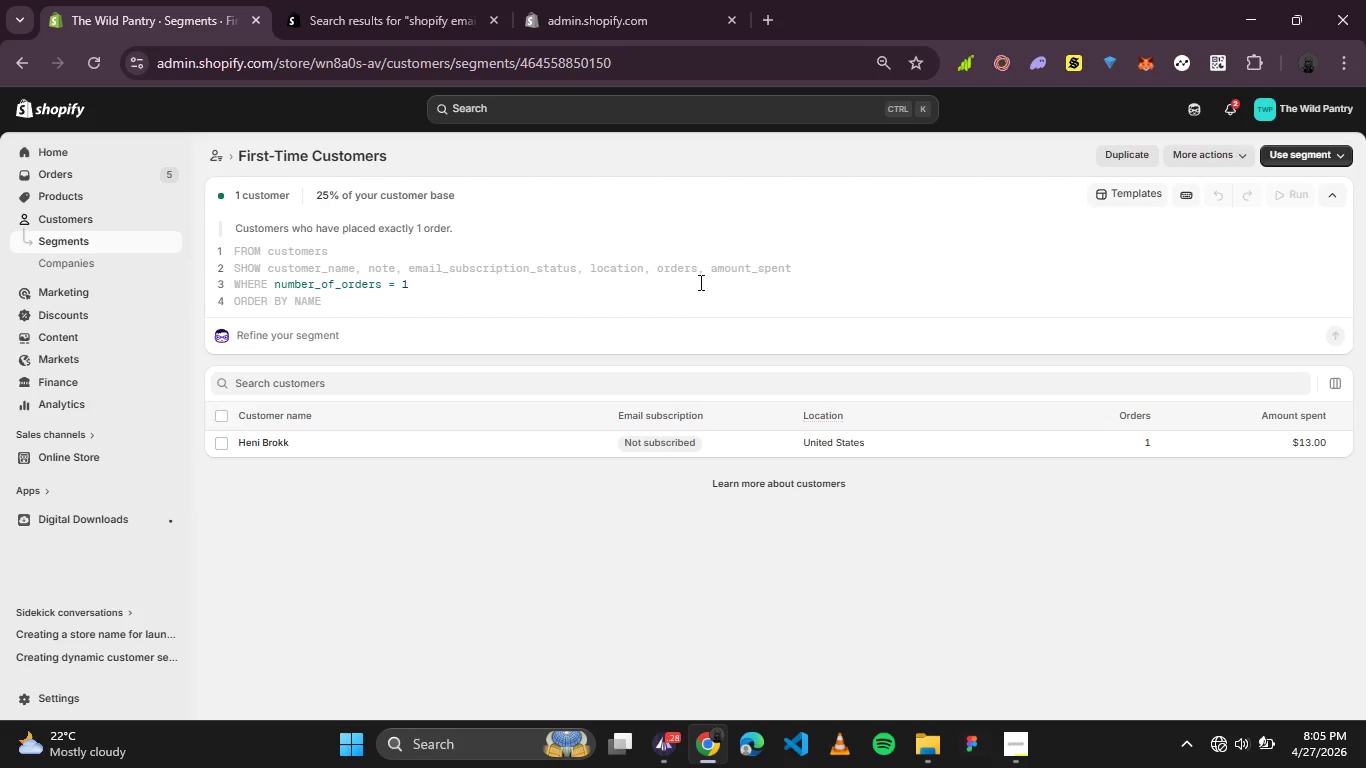 
scroll: coordinate [682, 444], scroll_direction: down, amount: 1.0
 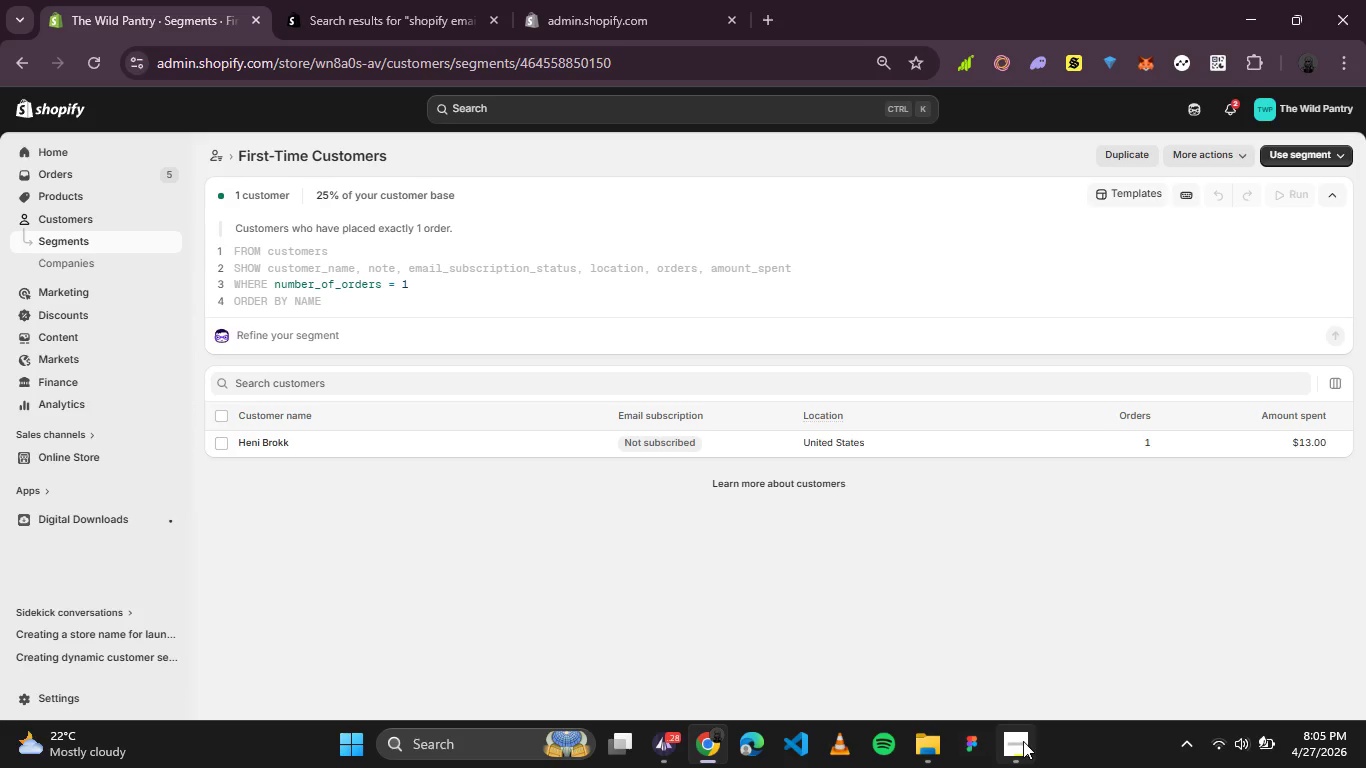 
left_click([1023, 741])